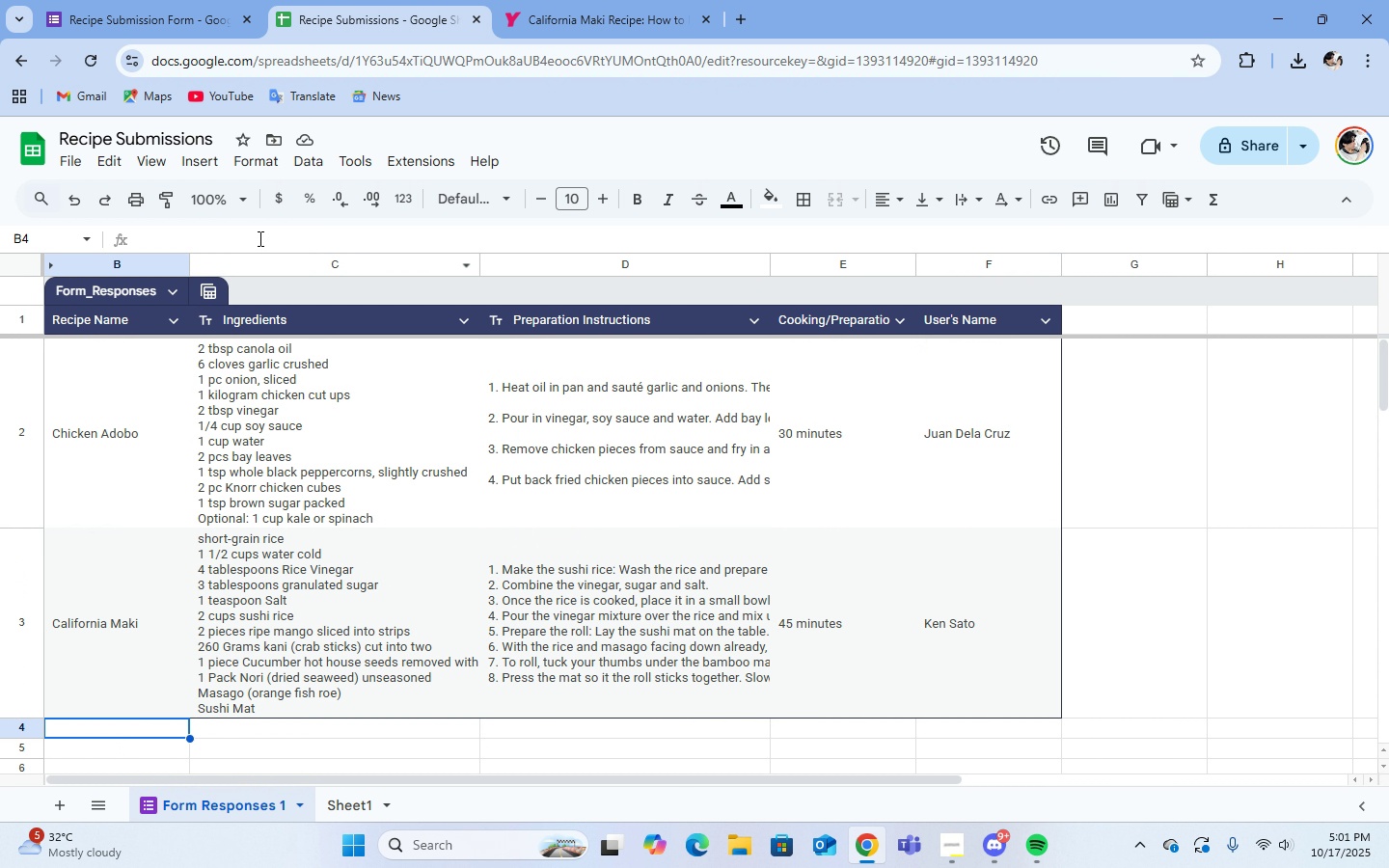 
left_click([258, 237])
 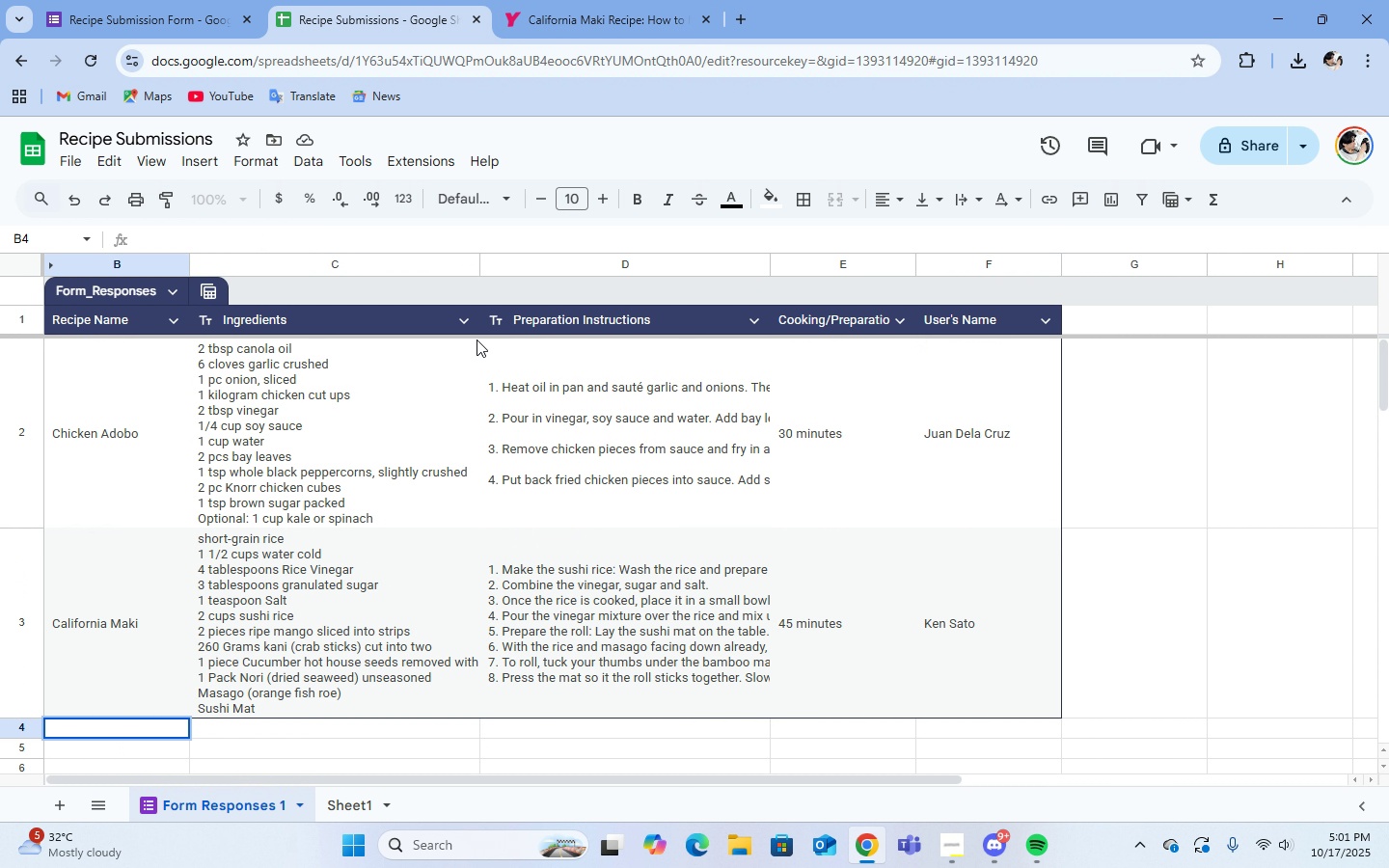 
type(Kimchi Fried Rice)
 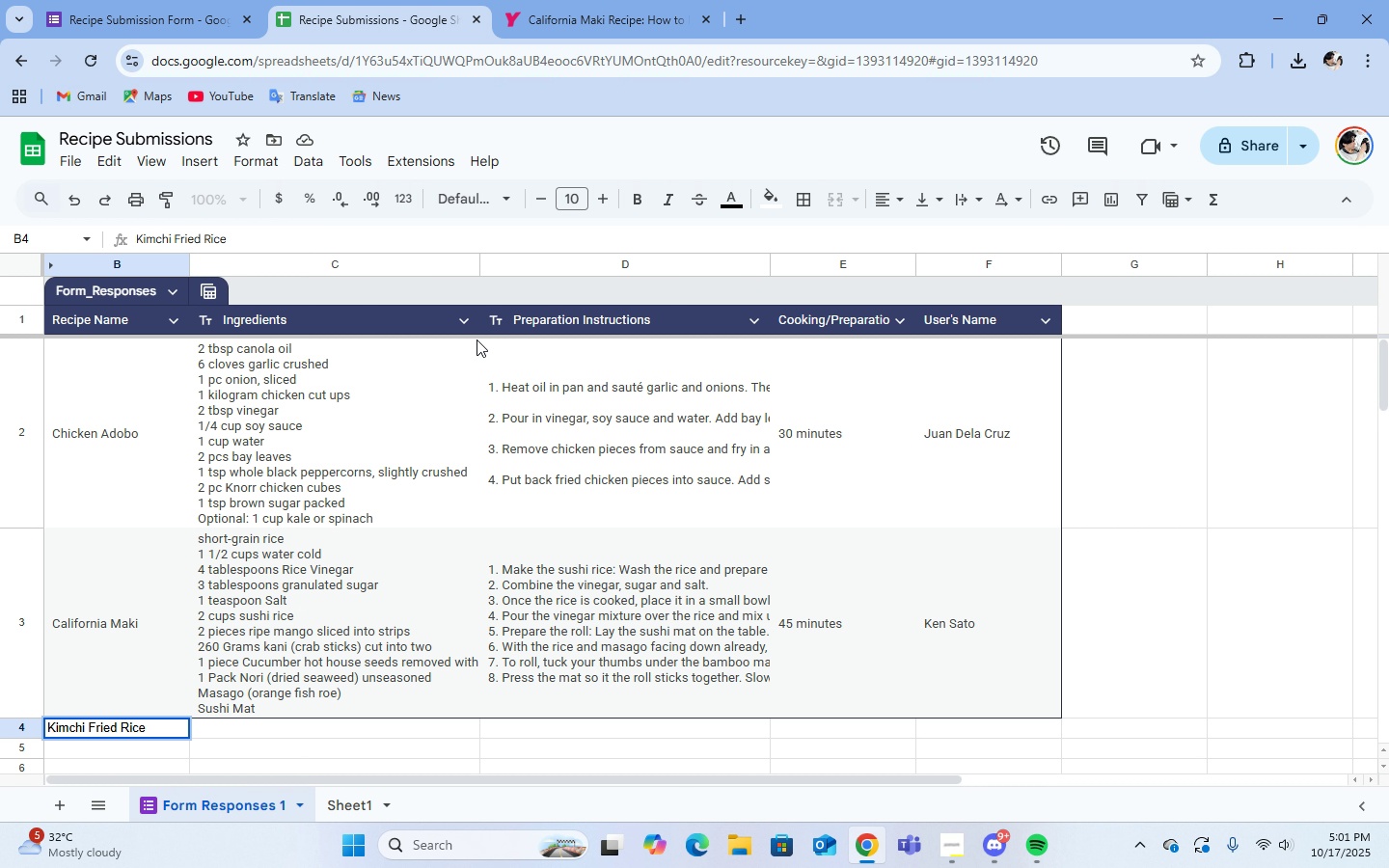 
key(Enter)
 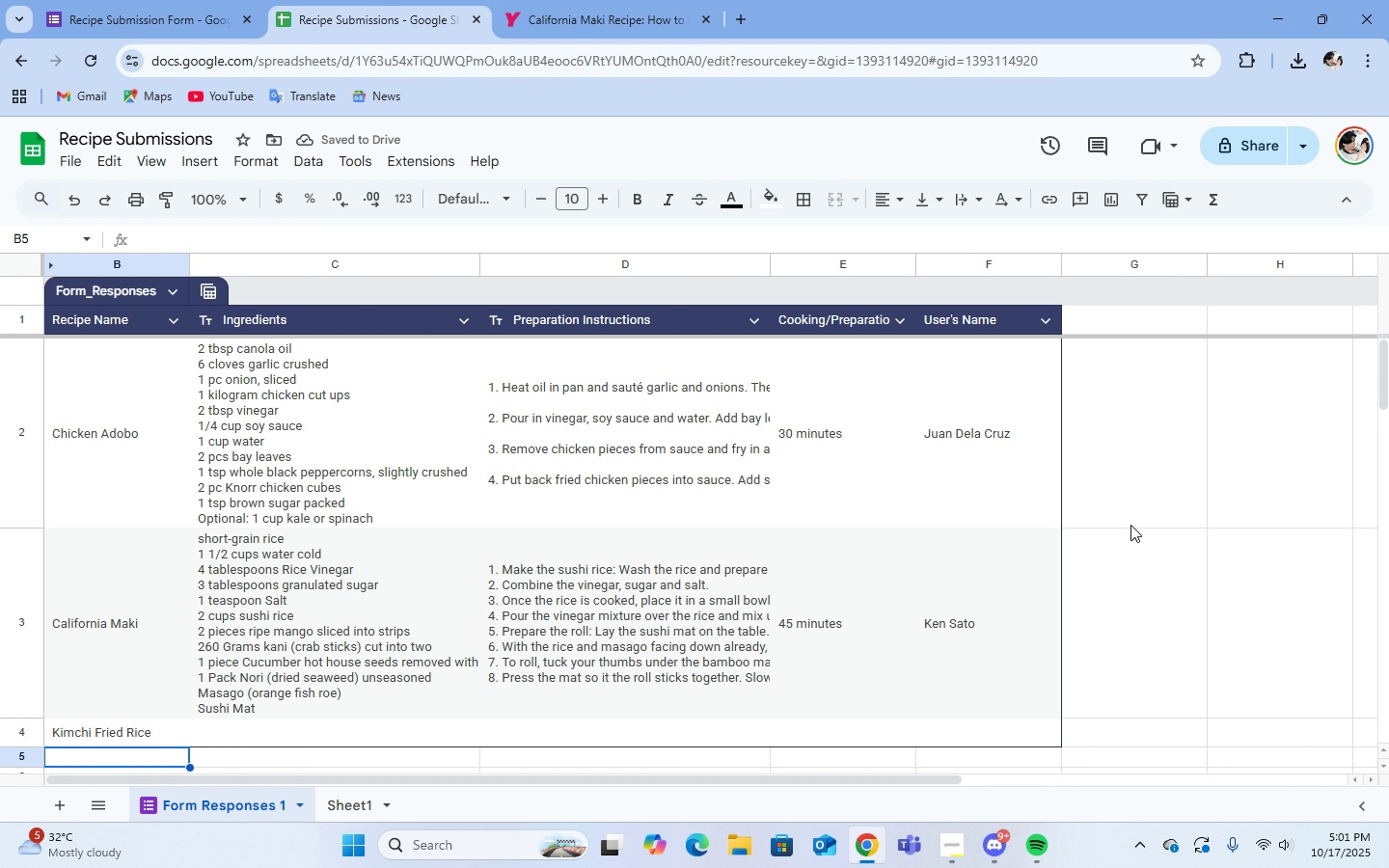 
left_click([613, 14])
 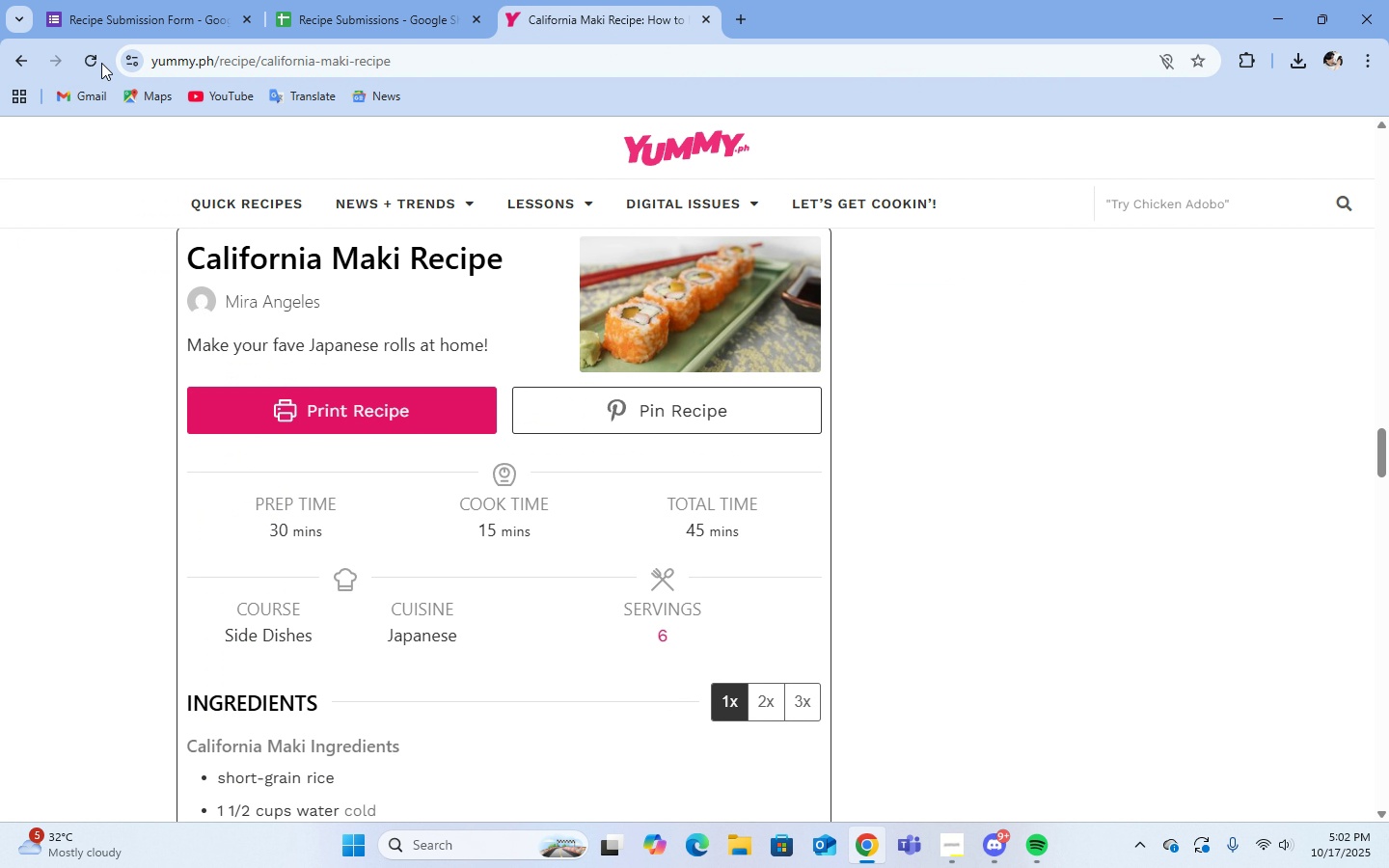 
left_click([15, 62])
 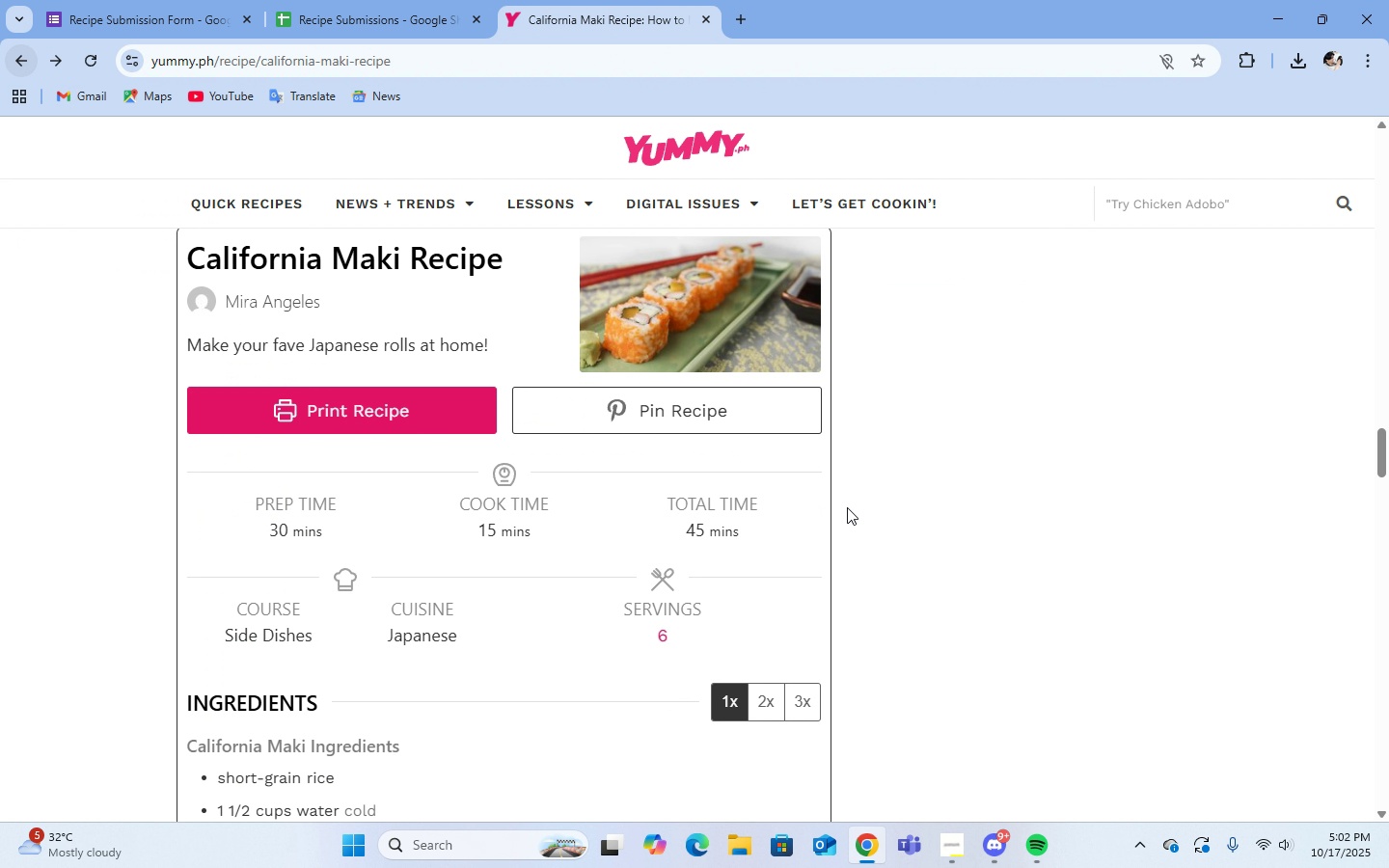 
scroll: coordinate [847, 507], scroll_direction: up, amount: 2.0
 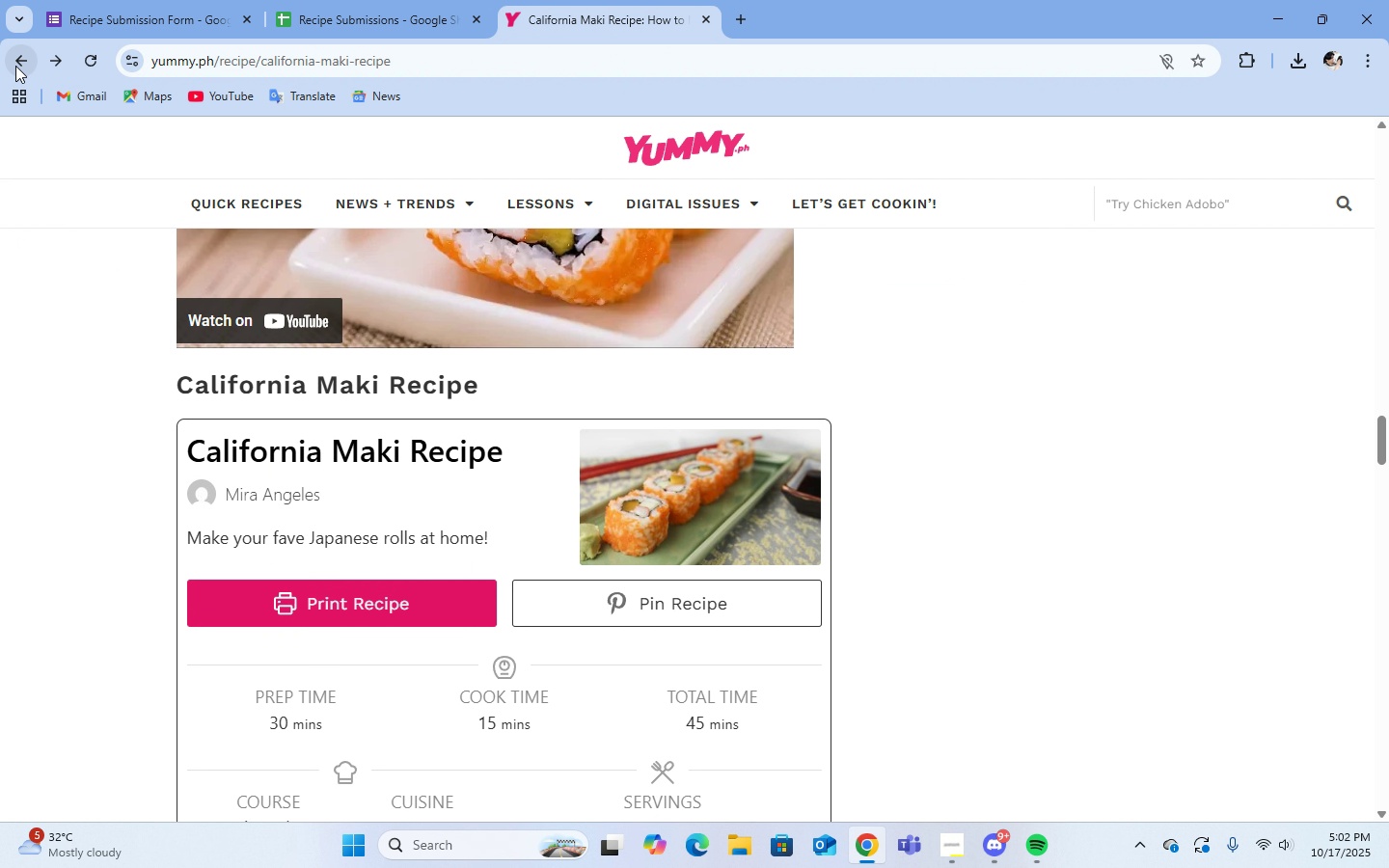 
left_click([15, 66])
 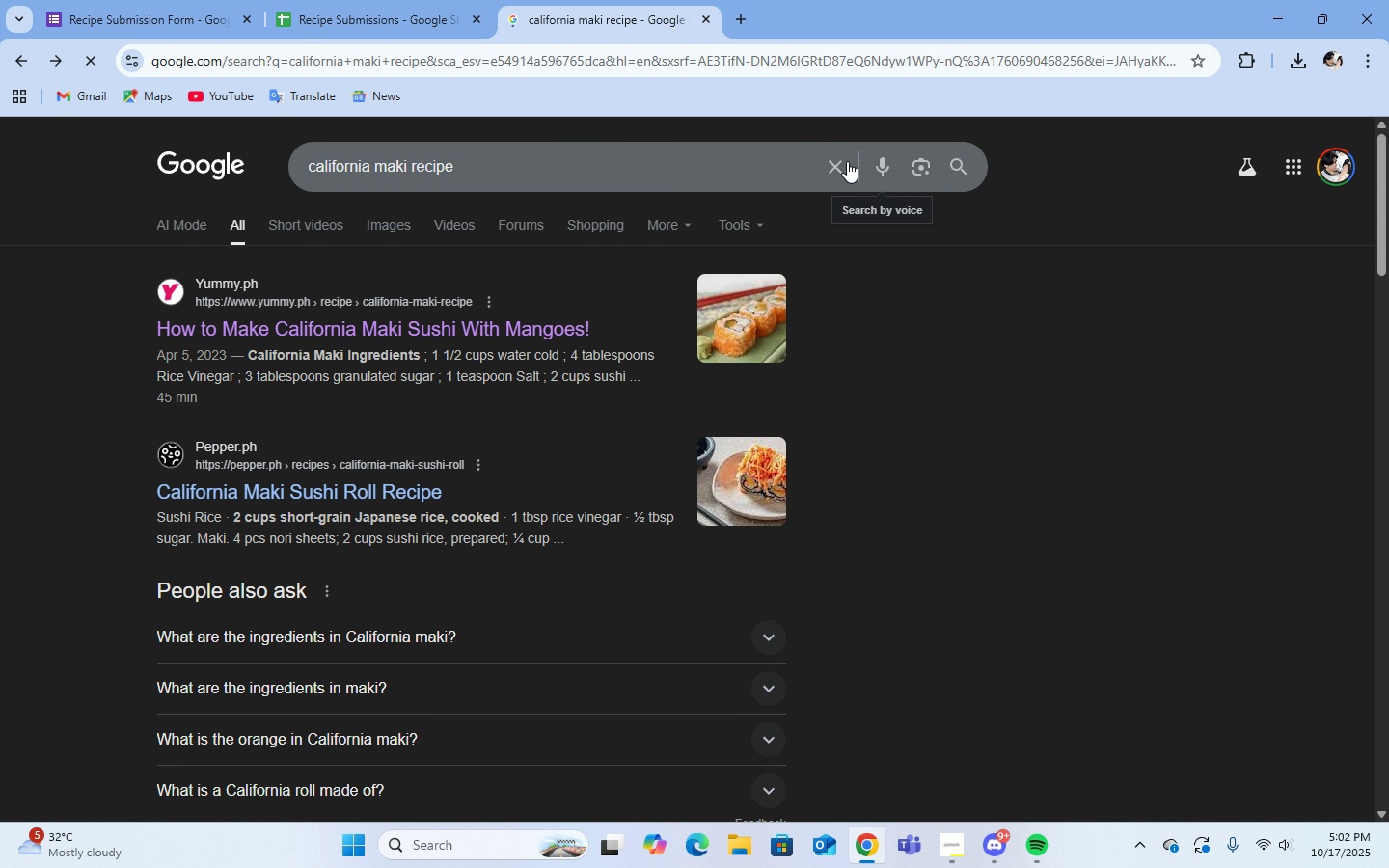 
left_click([839, 165])
 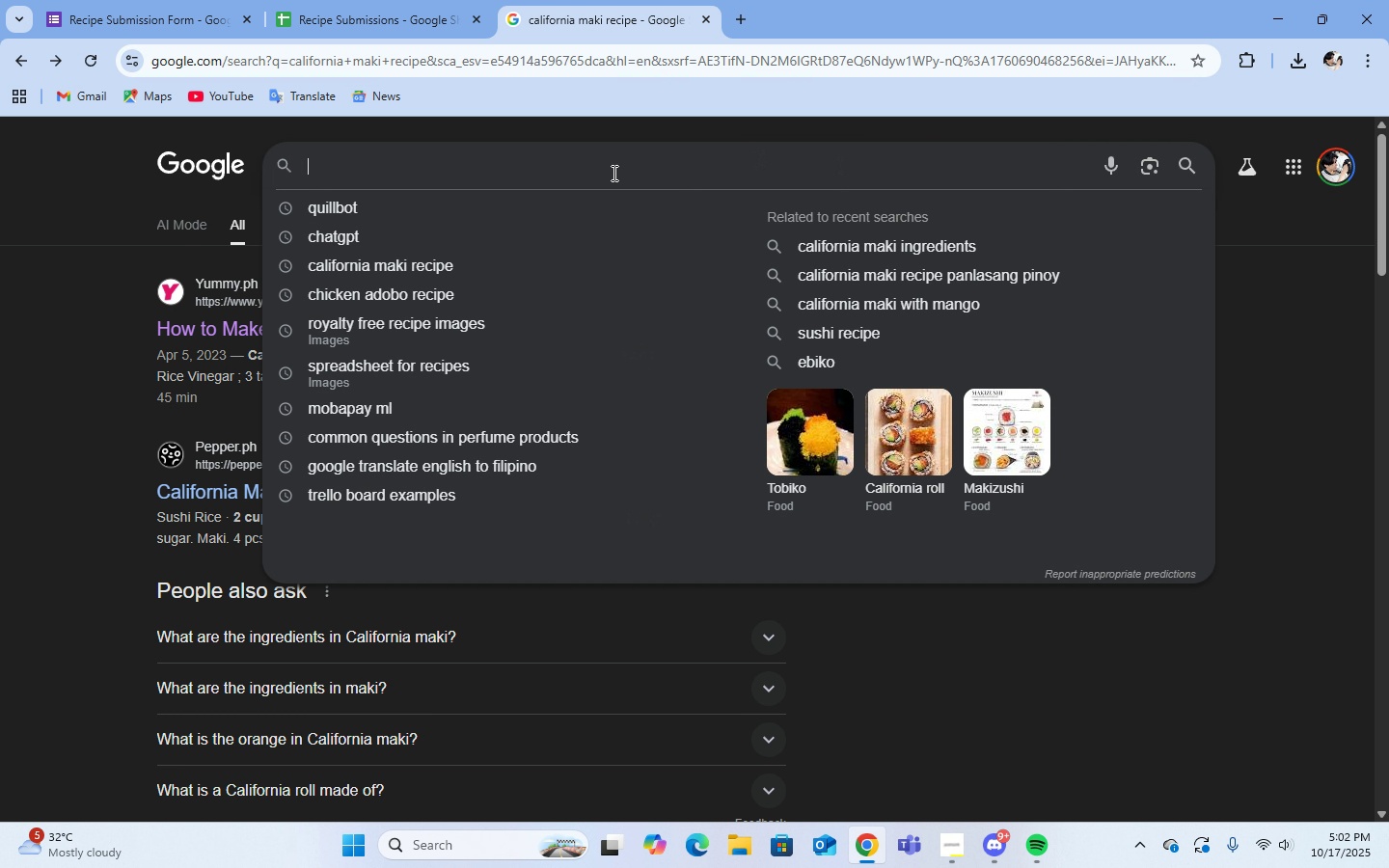 
left_click([613, 173])
 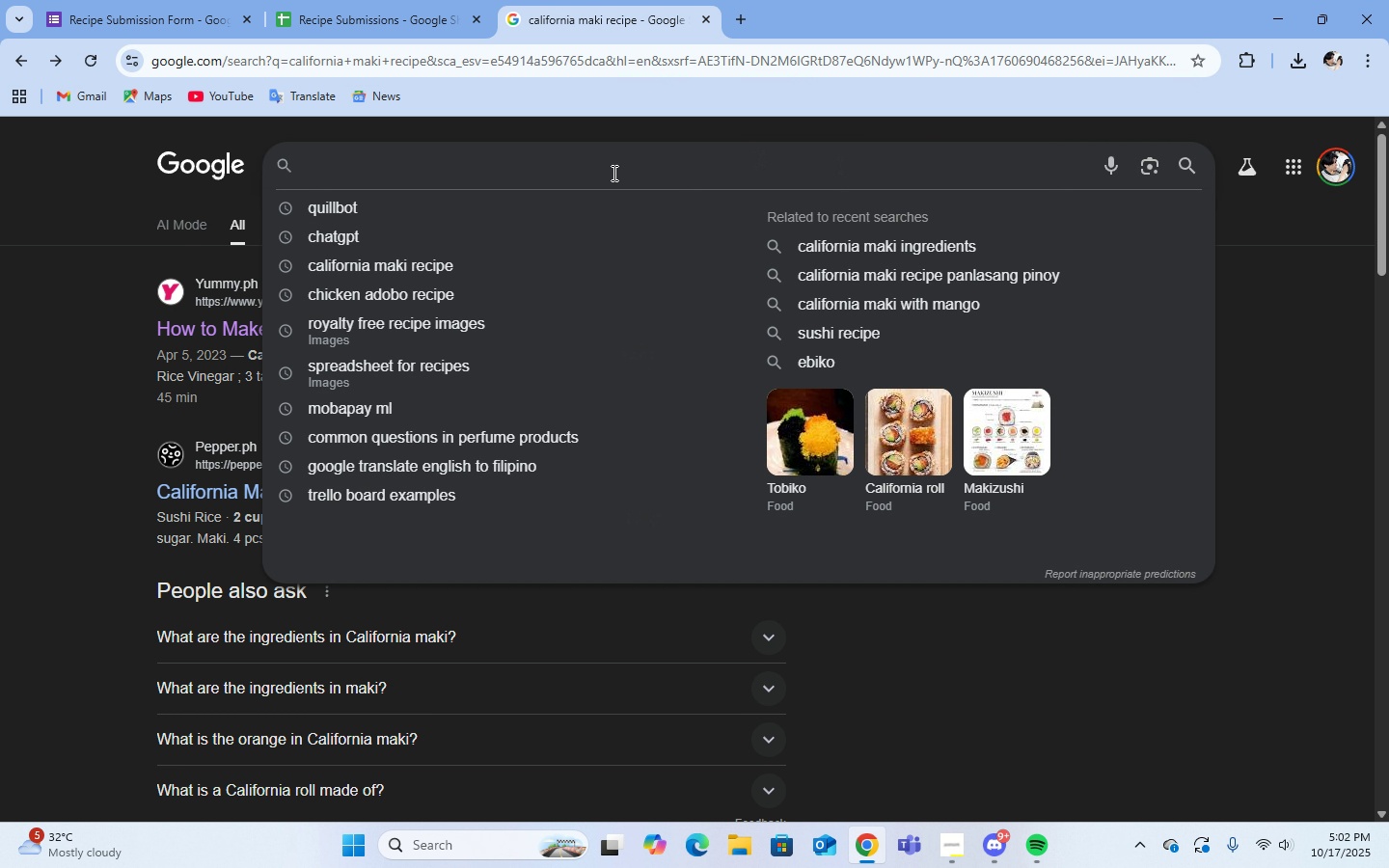 
type(kimch)
 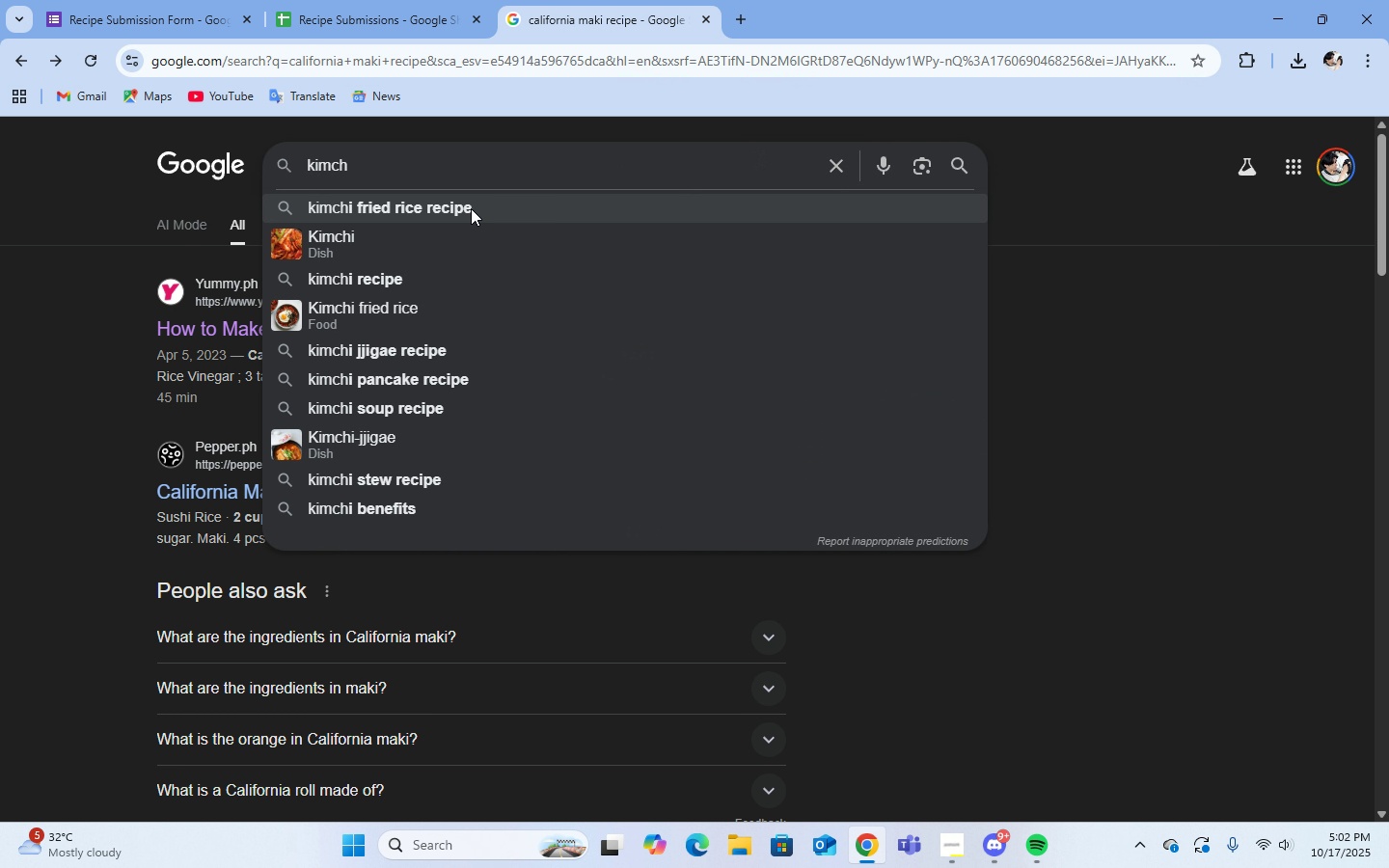 
left_click([447, 212])
 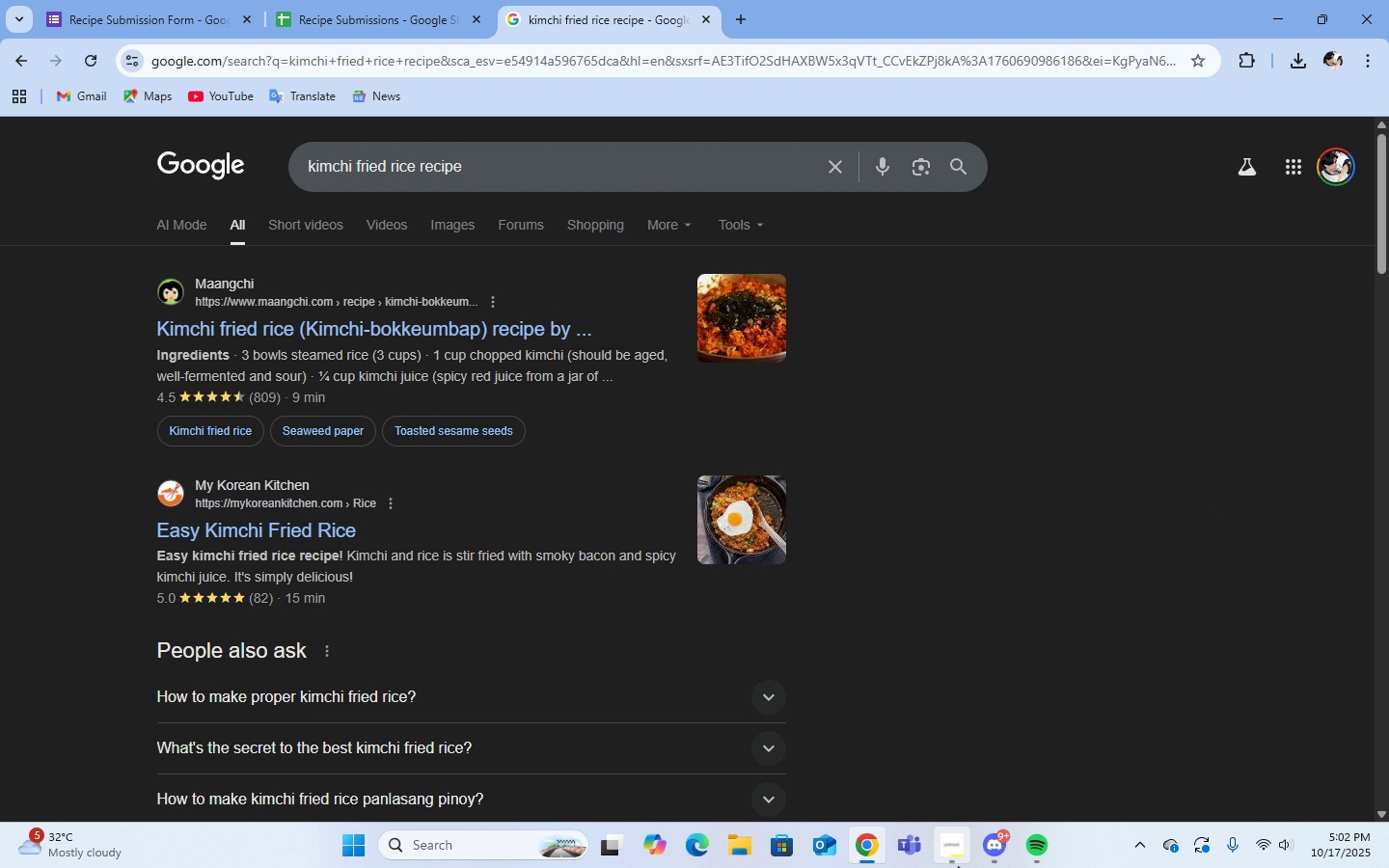 
left_click([928, 742])